 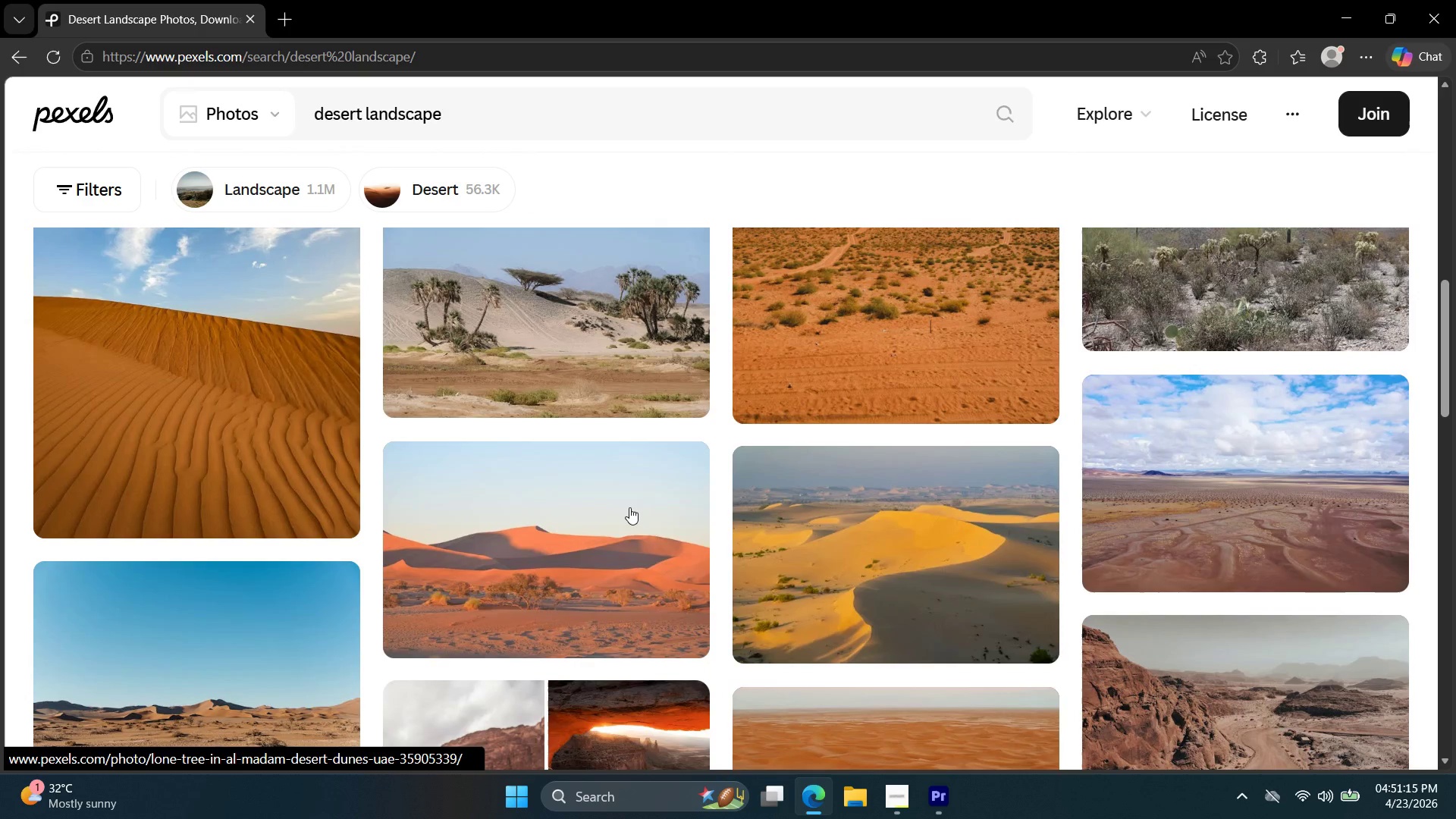 
scroll: coordinate [629, 510], scroll_direction: down, amount: 2.0
 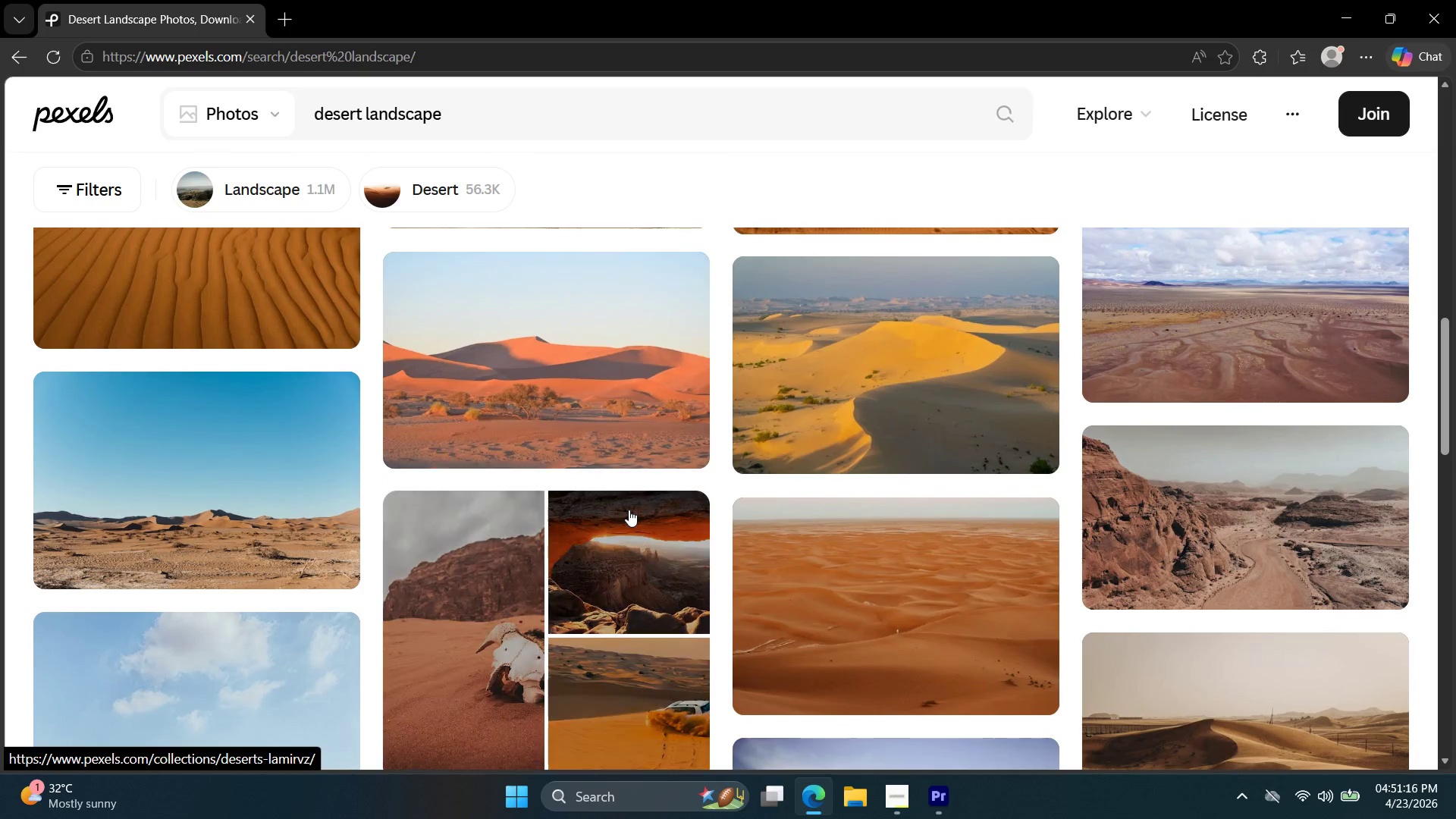 
scroll: coordinate [629, 508], scroll_direction: up, amount: 13.0
 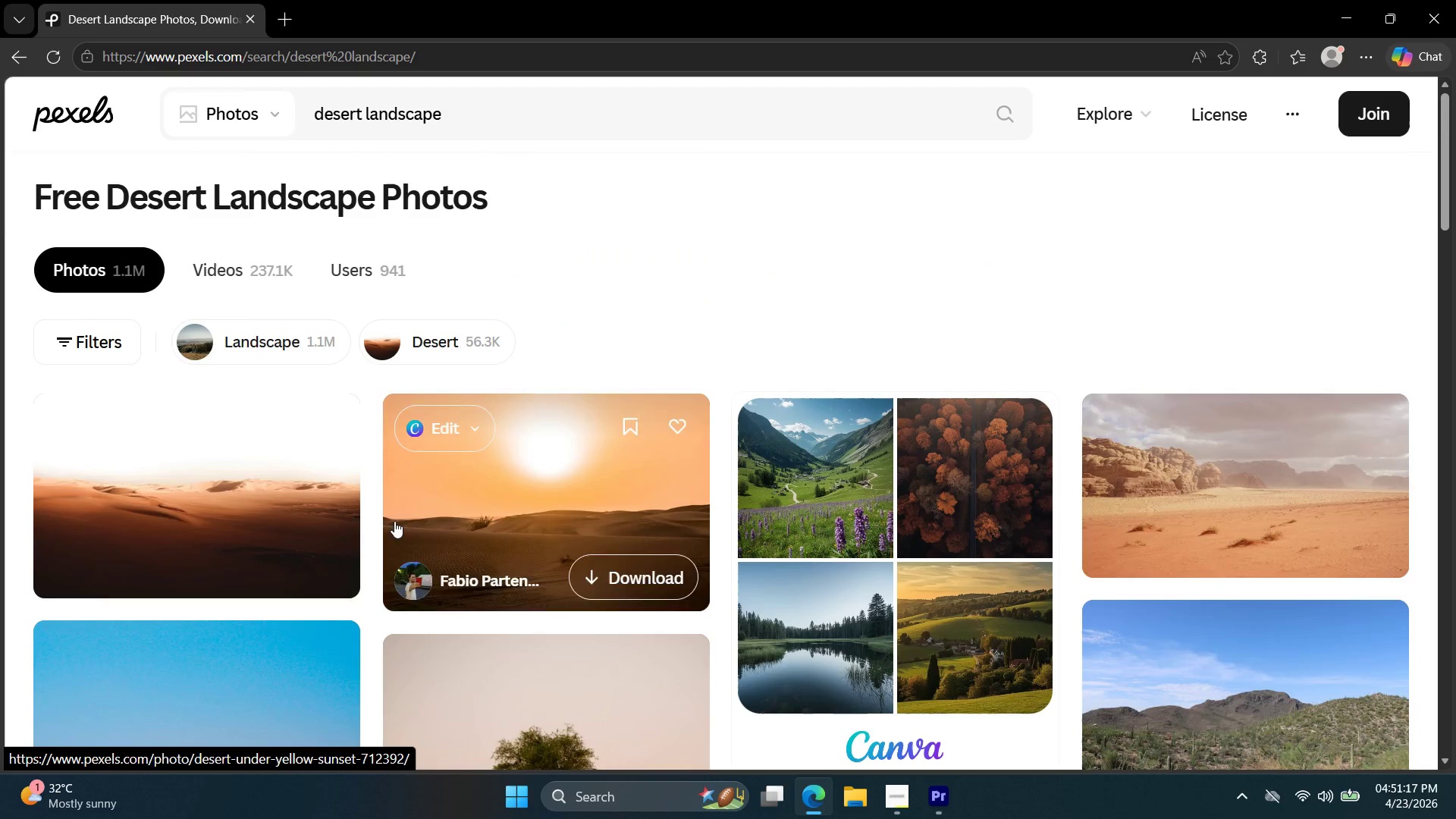 
scroll: coordinate [686, 522], scroll_direction: down, amount: 27.0
 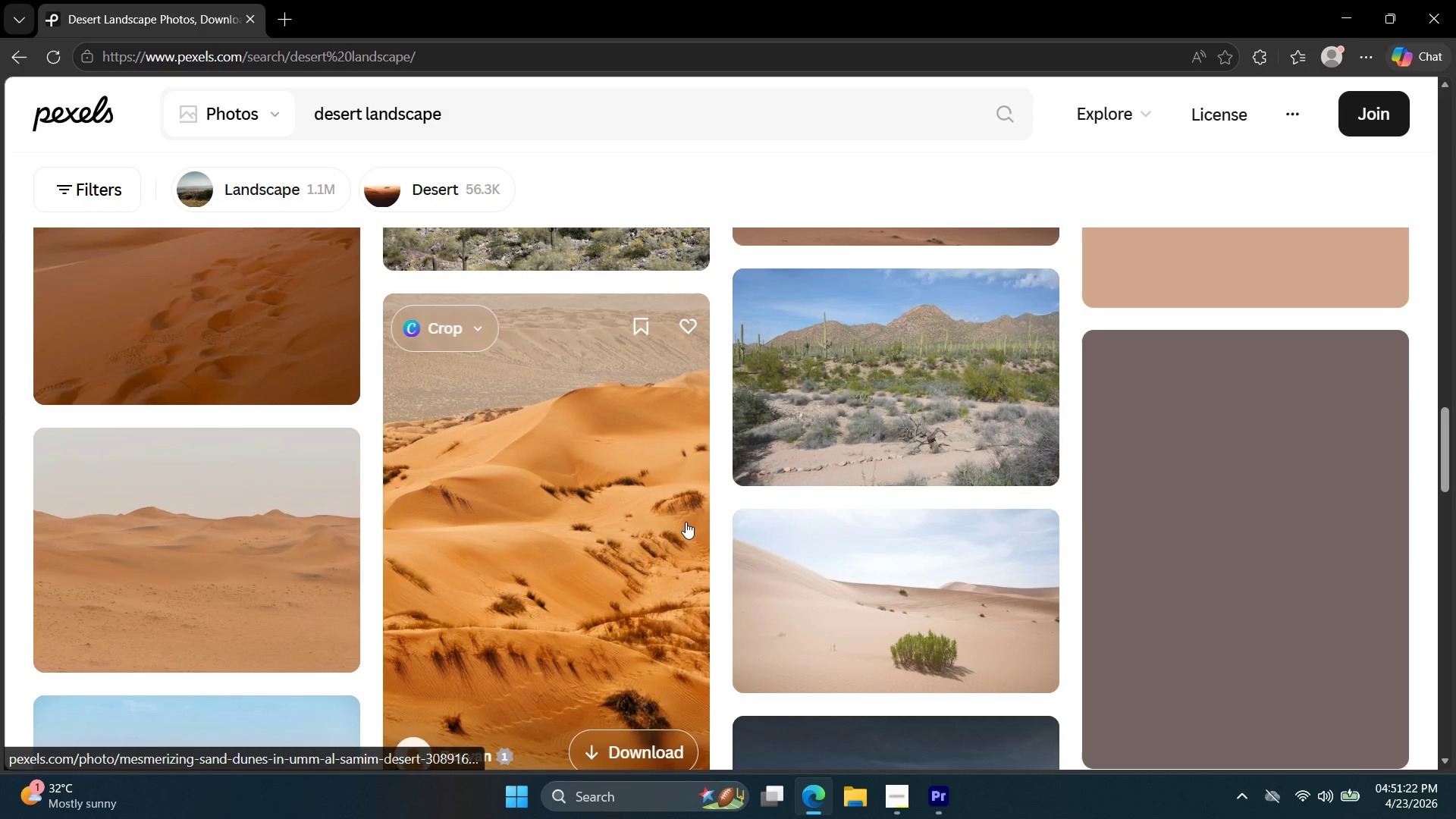 
scroll: coordinate [688, 523], scroll_direction: up, amount: 5.0
 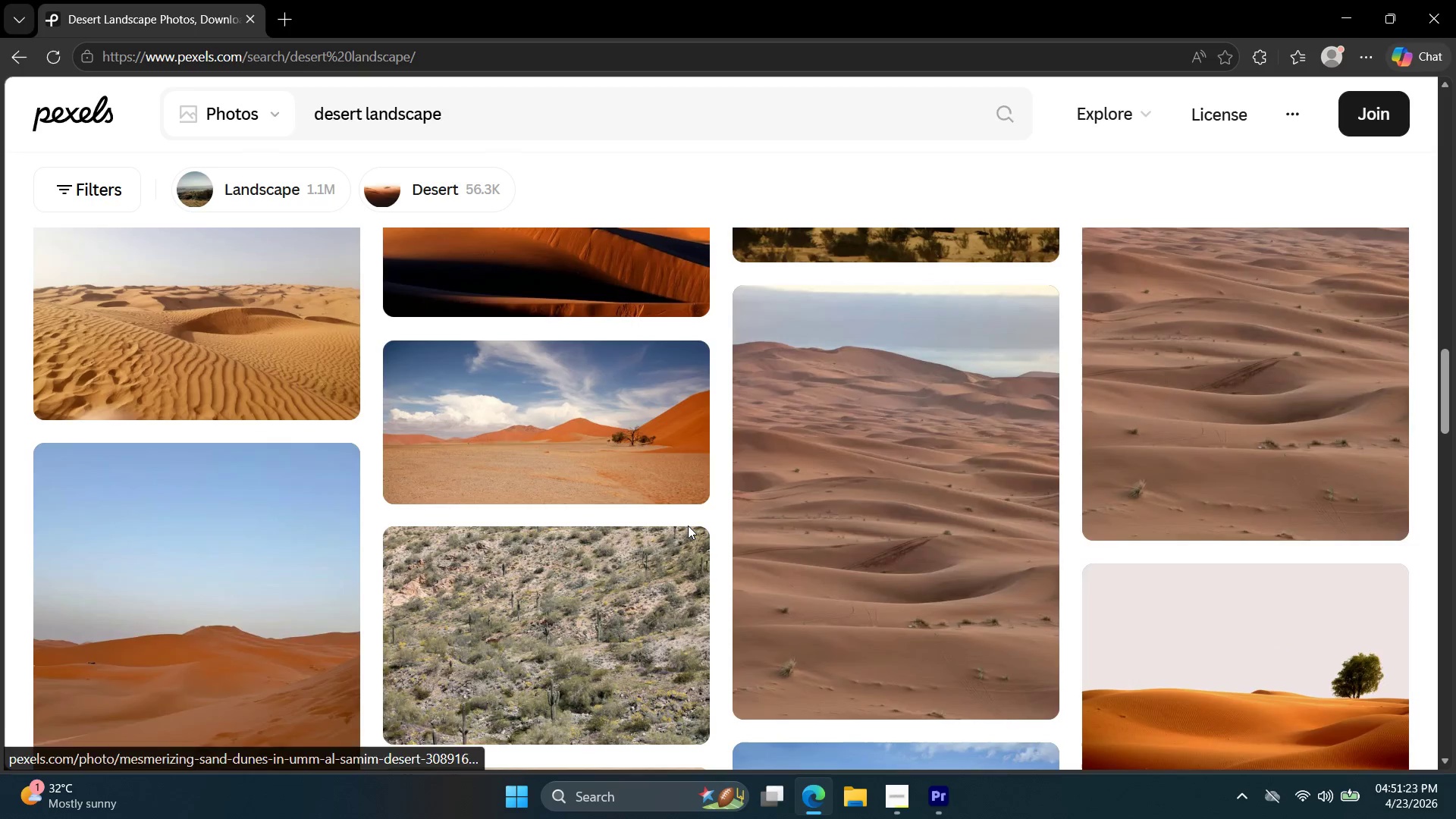 
scroll: coordinate [686, 538], scroll_direction: down, amount: 7.0
 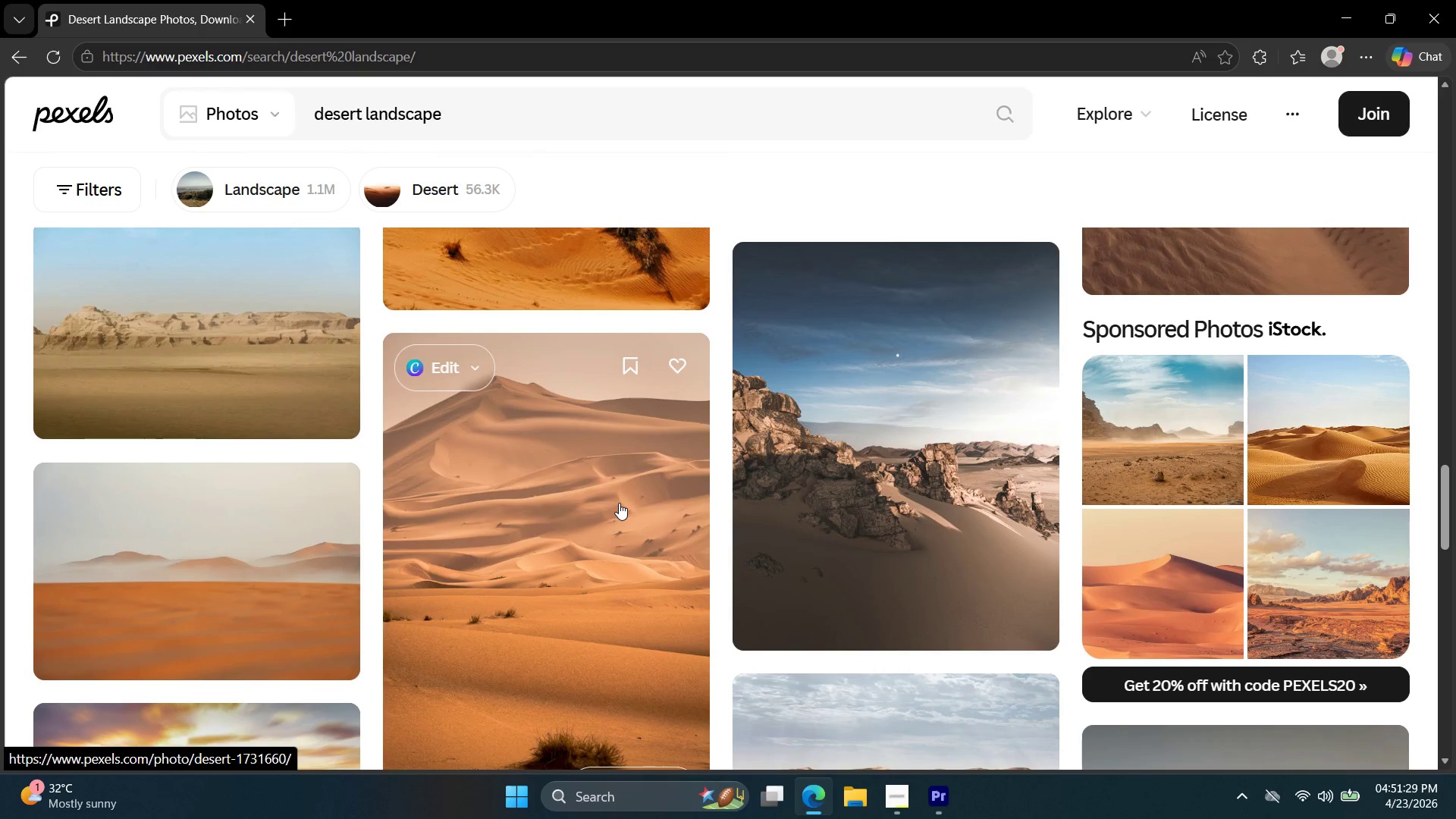 
scroll: coordinate [626, 520], scroll_direction: up, amount: 3.0
 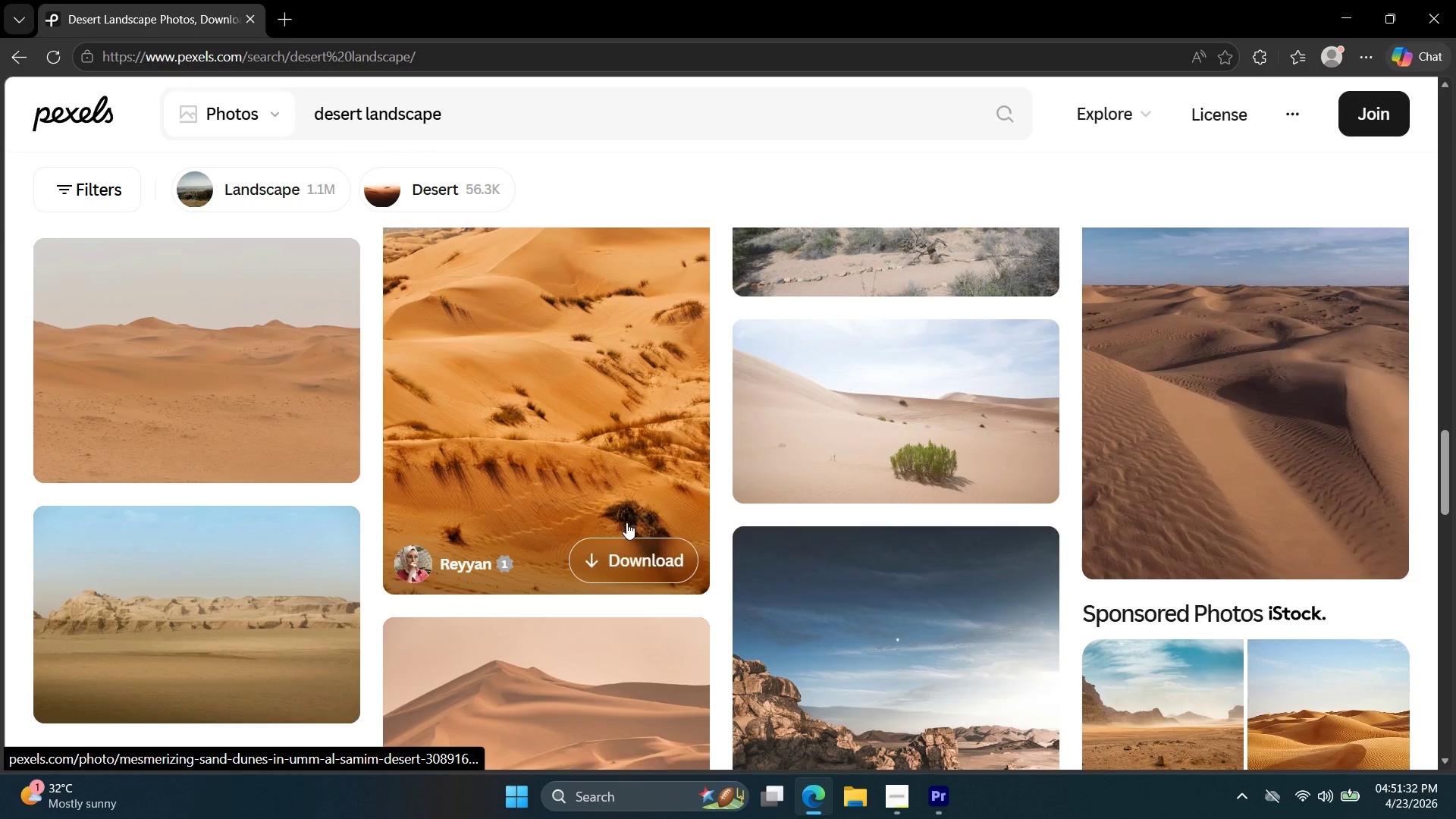 
scroll: coordinate [930, 588], scroll_direction: down, amount: 17.0
 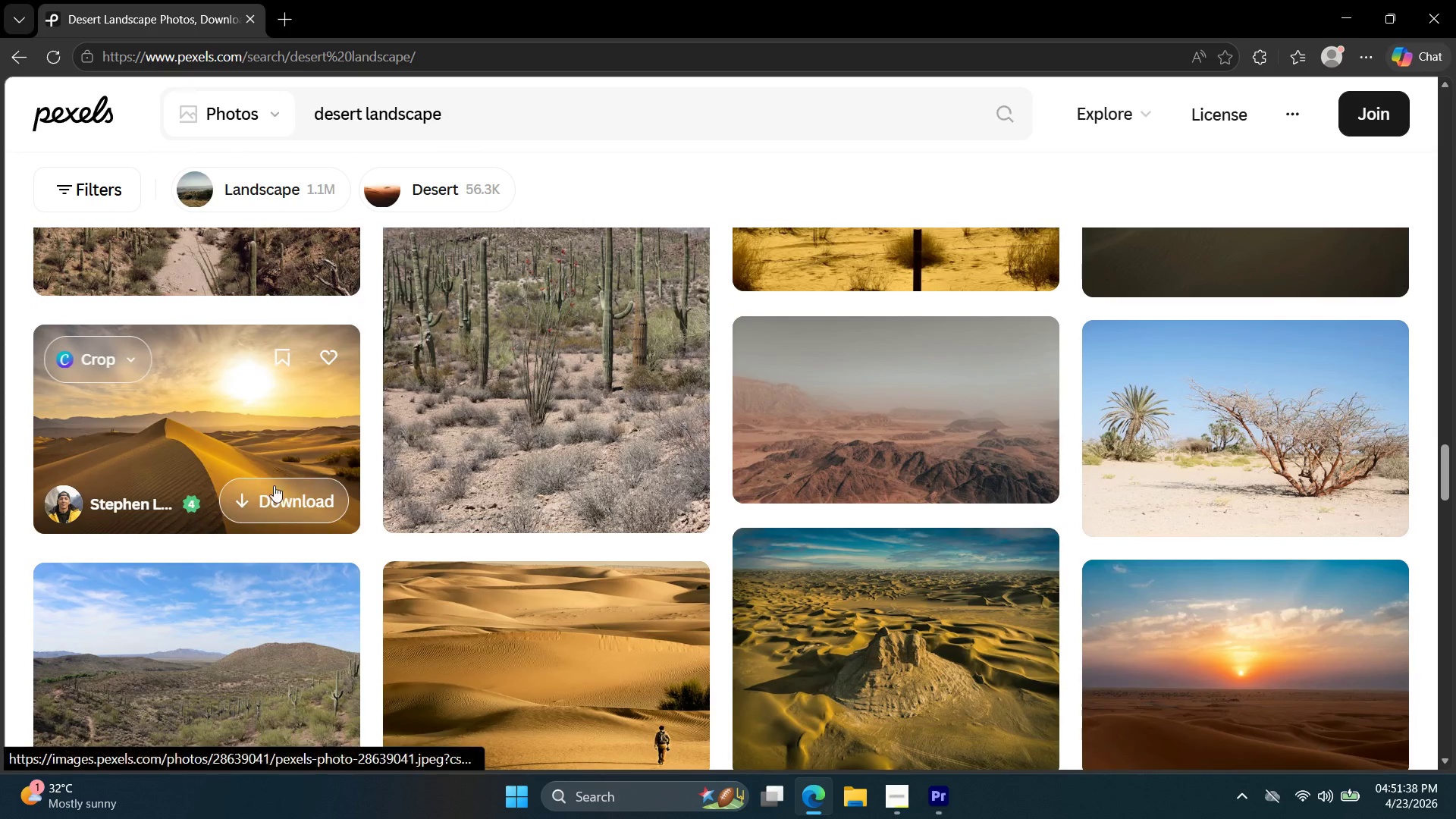 
left_click([240, 430])
 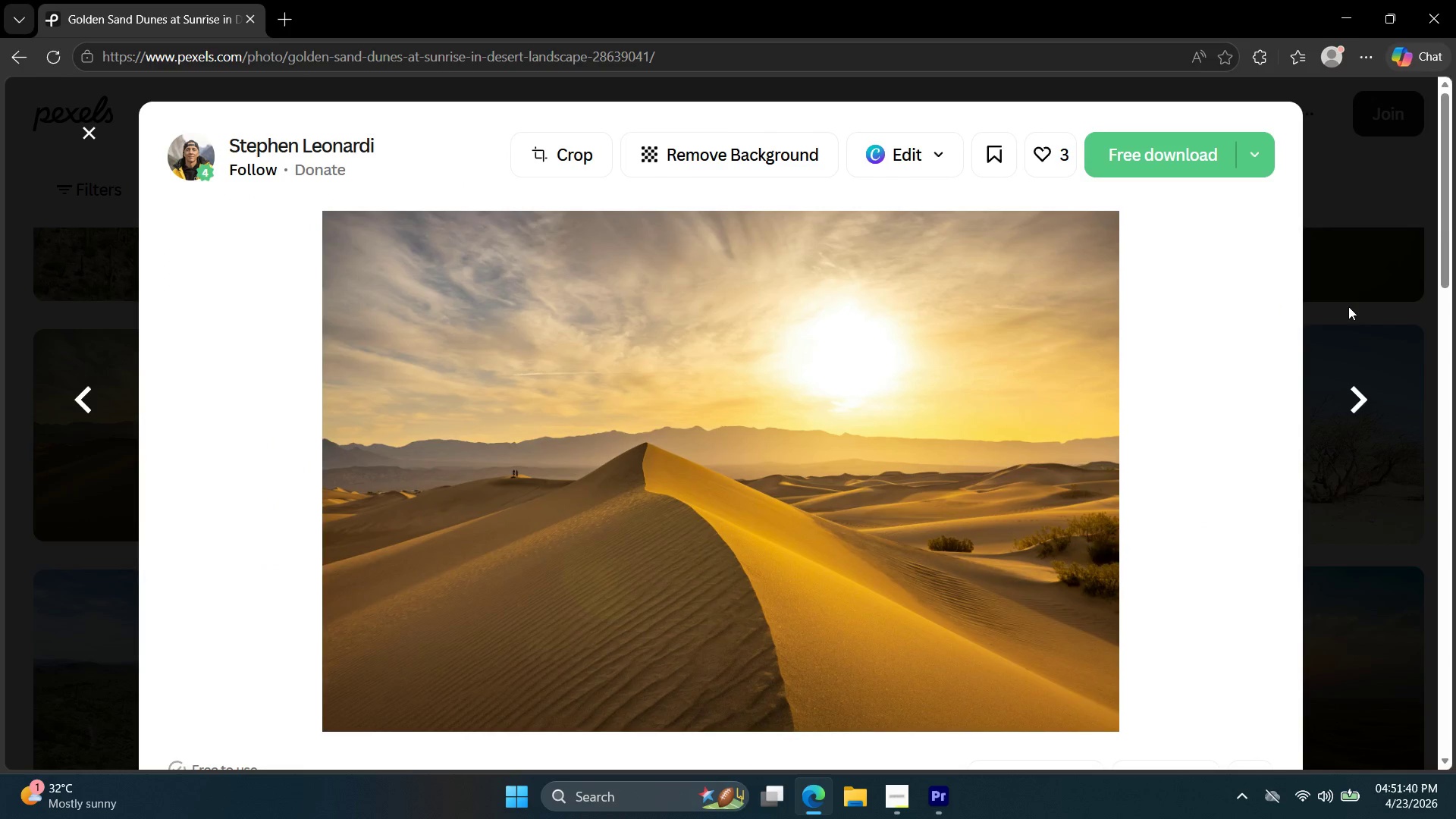 
left_click([1155, 154])
 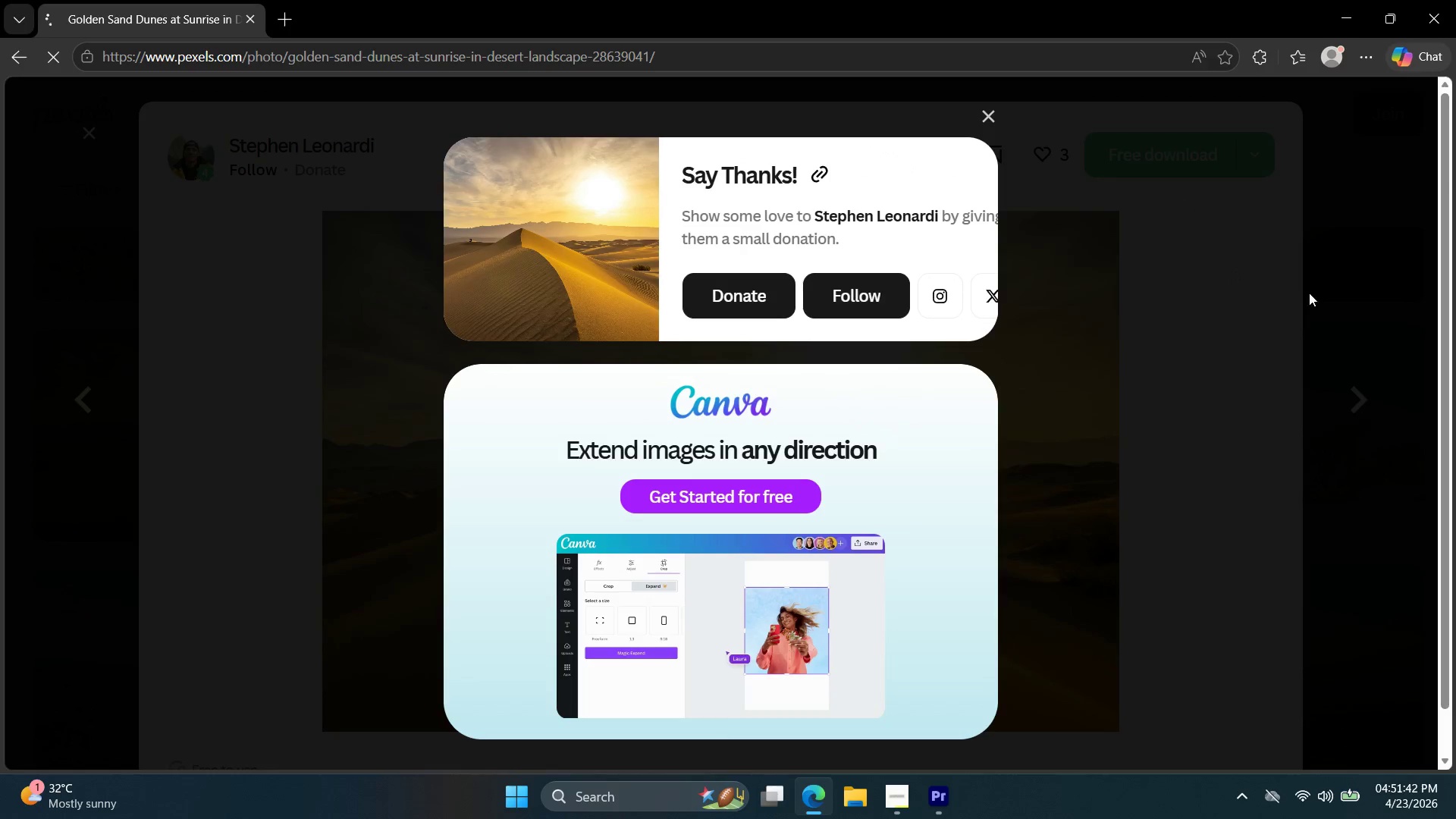 
mouse_move([1332, 284])
 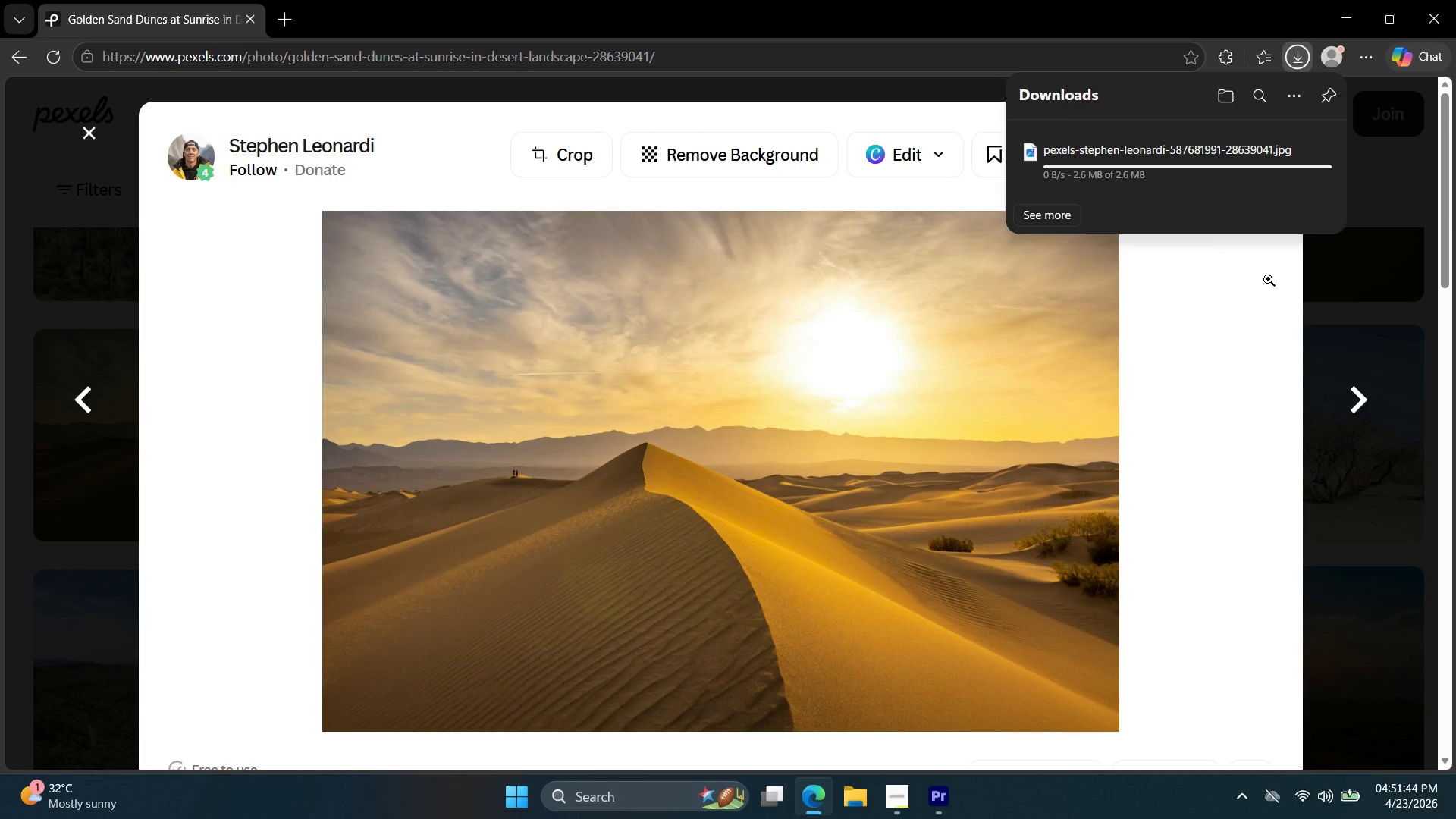 
left_click([1332, 325])
 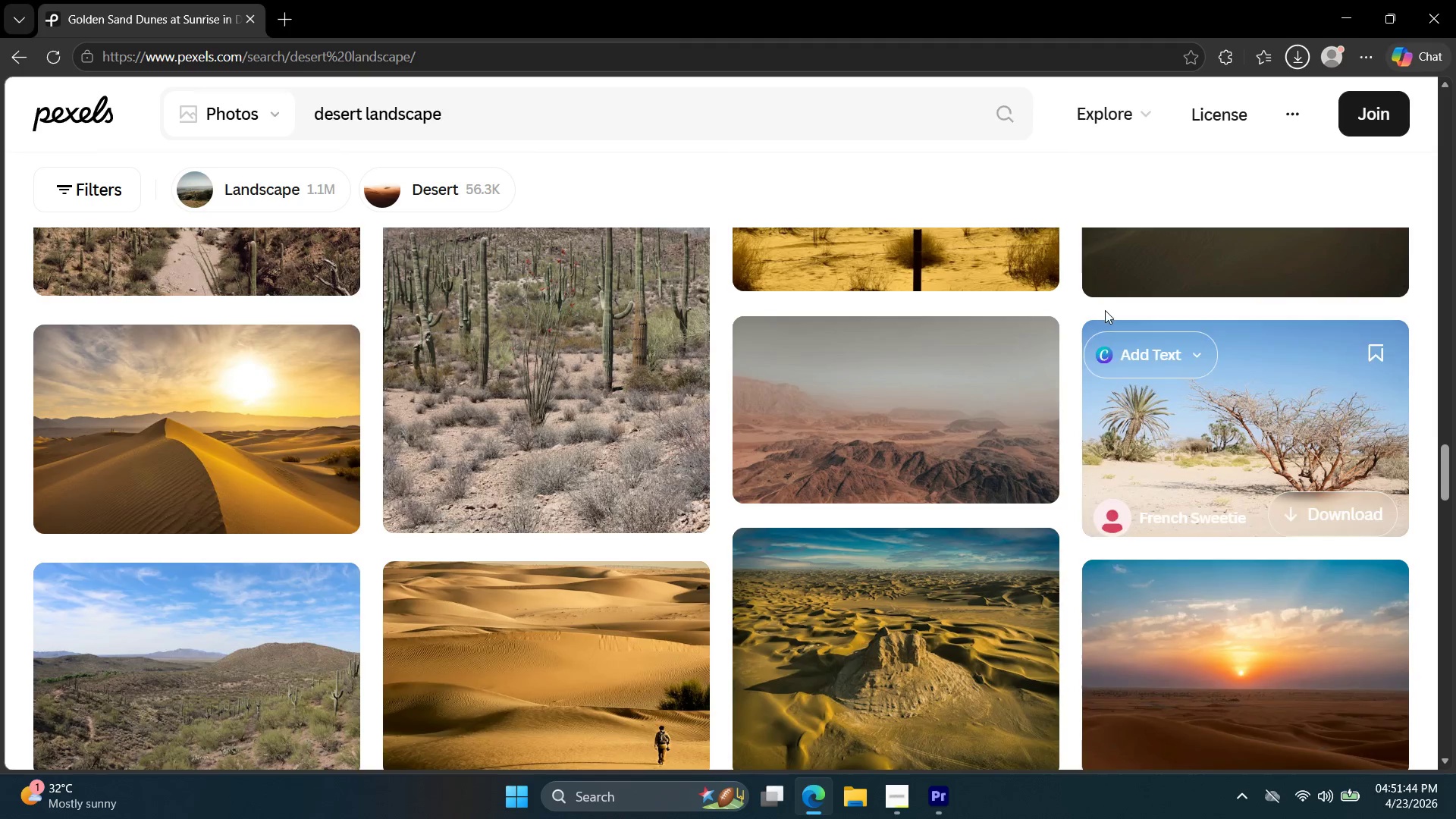 
scroll: coordinate [496, 462], scroll_direction: up, amount: 14.0
 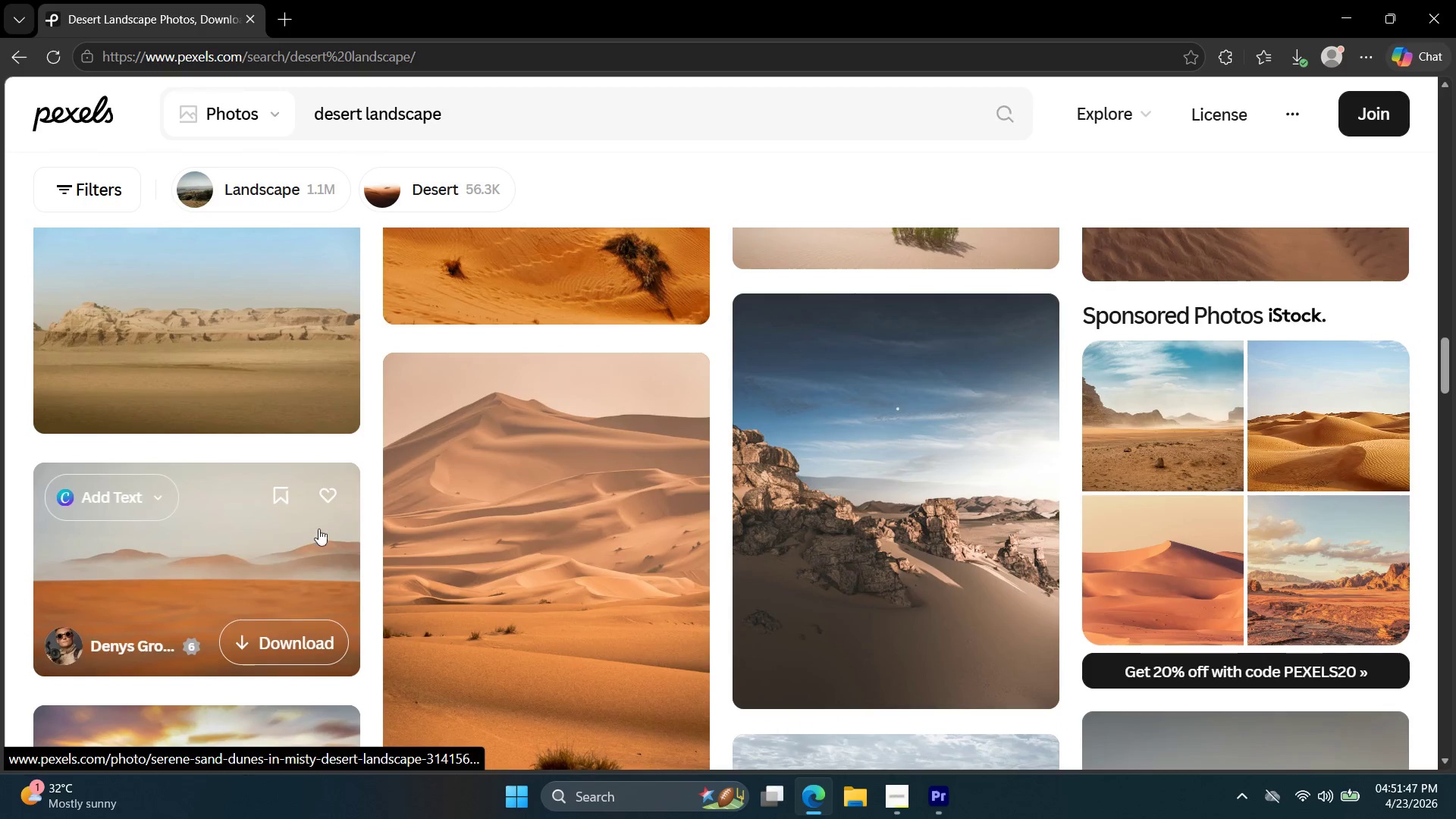 
left_click([274, 536])
 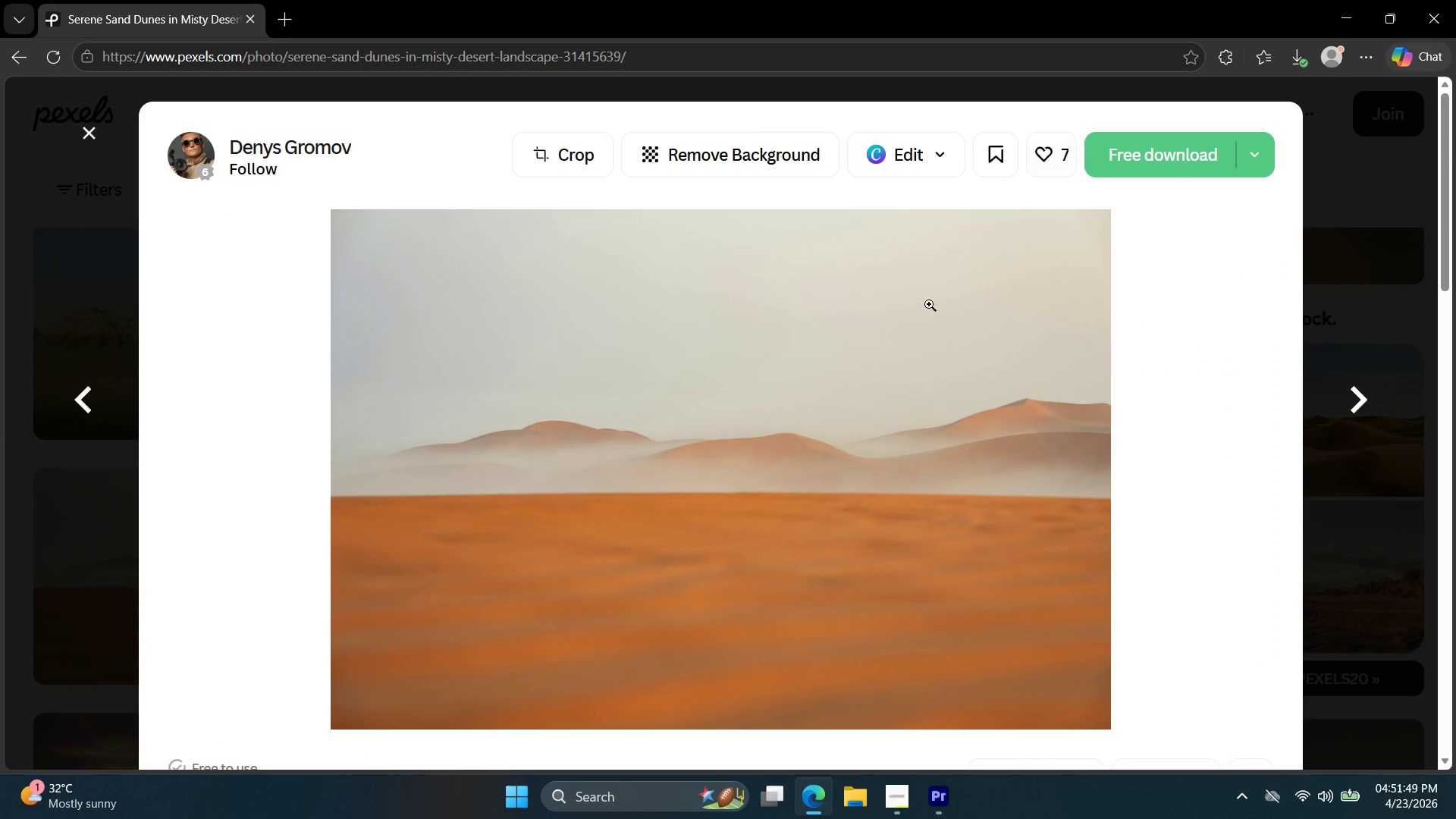 
left_click([1354, 315])
 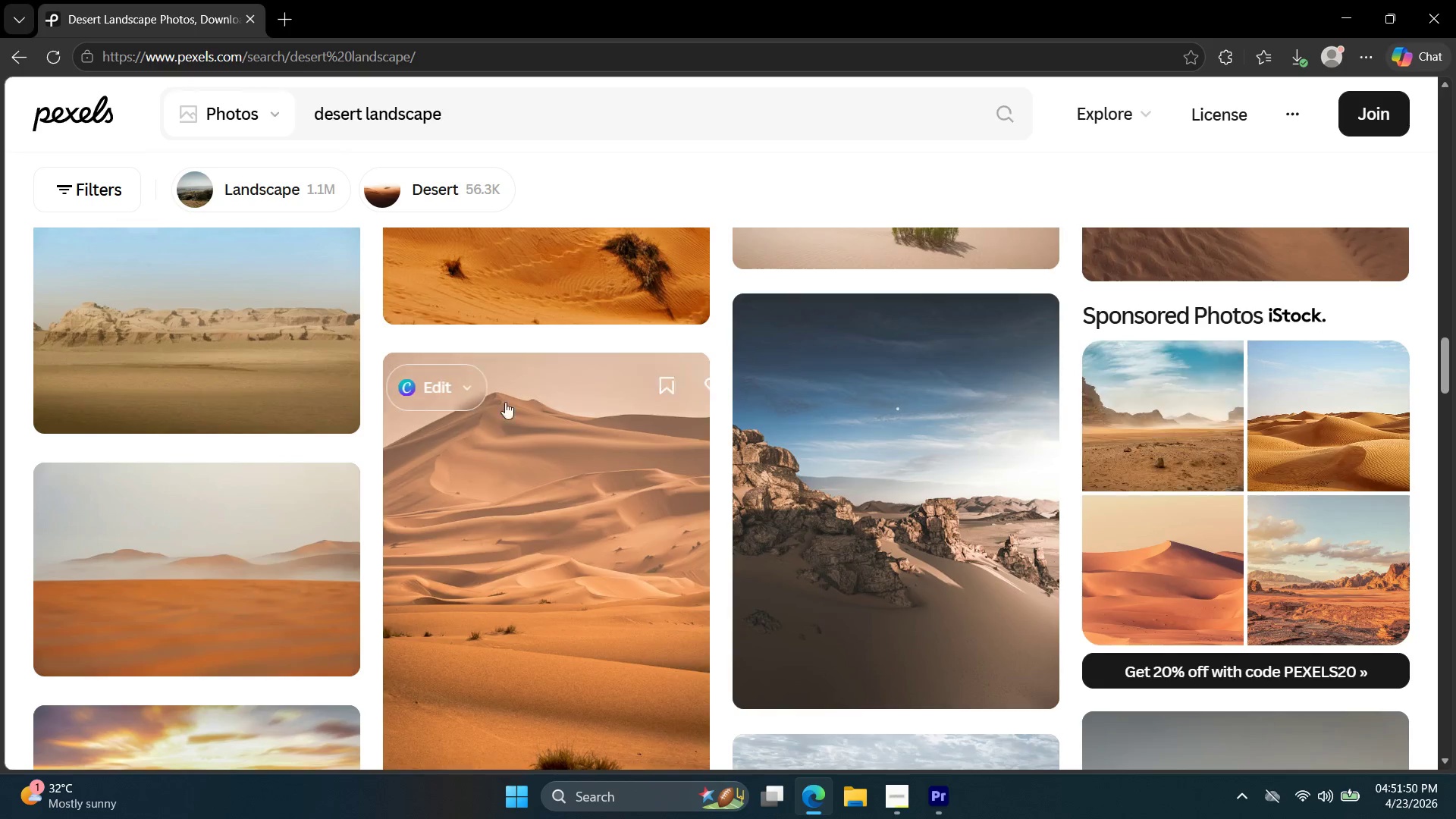 
scroll: coordinate [468, 428], scroll_direction: up, amount: 13.0
 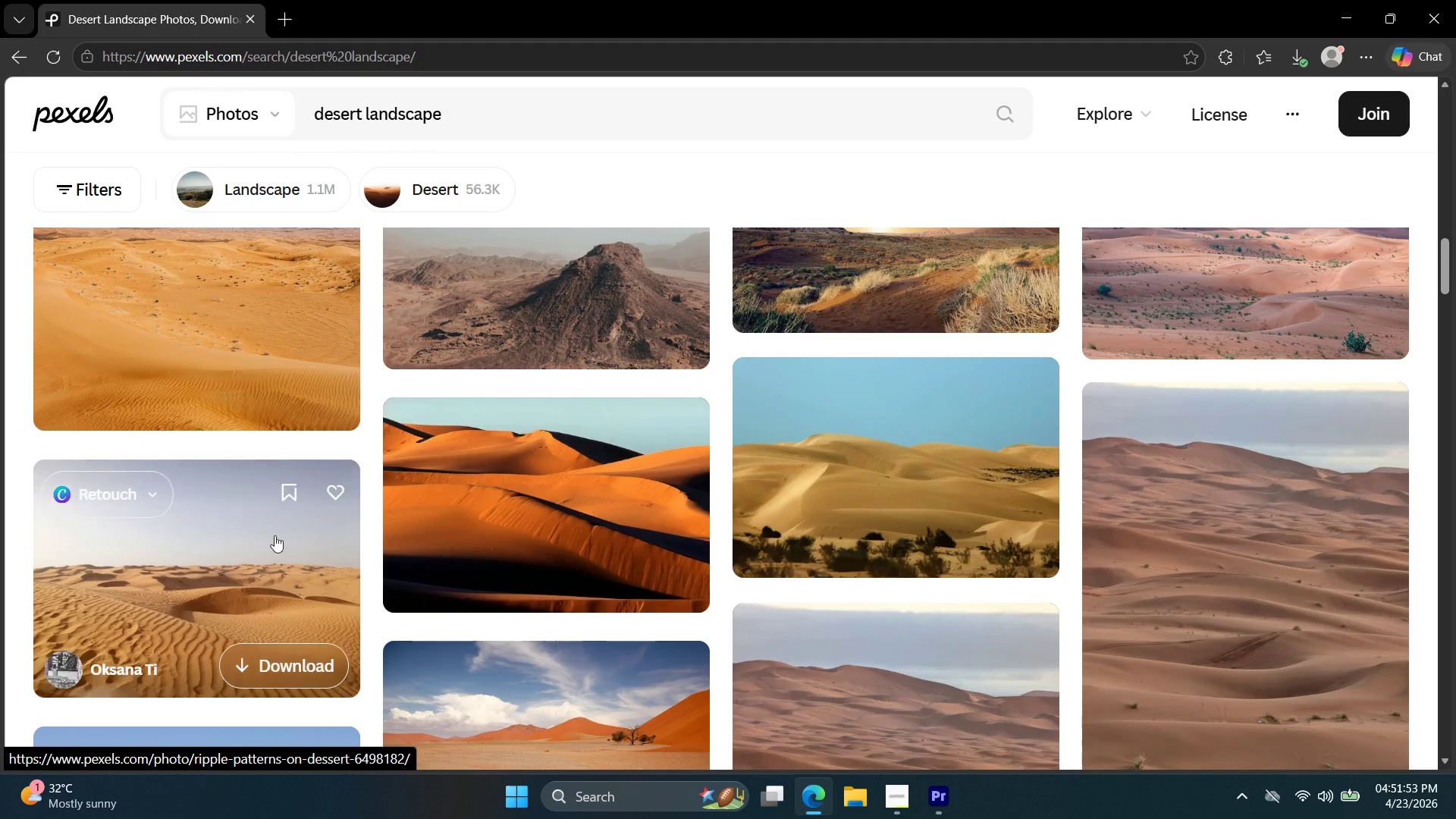 
left_click([234, 548])
 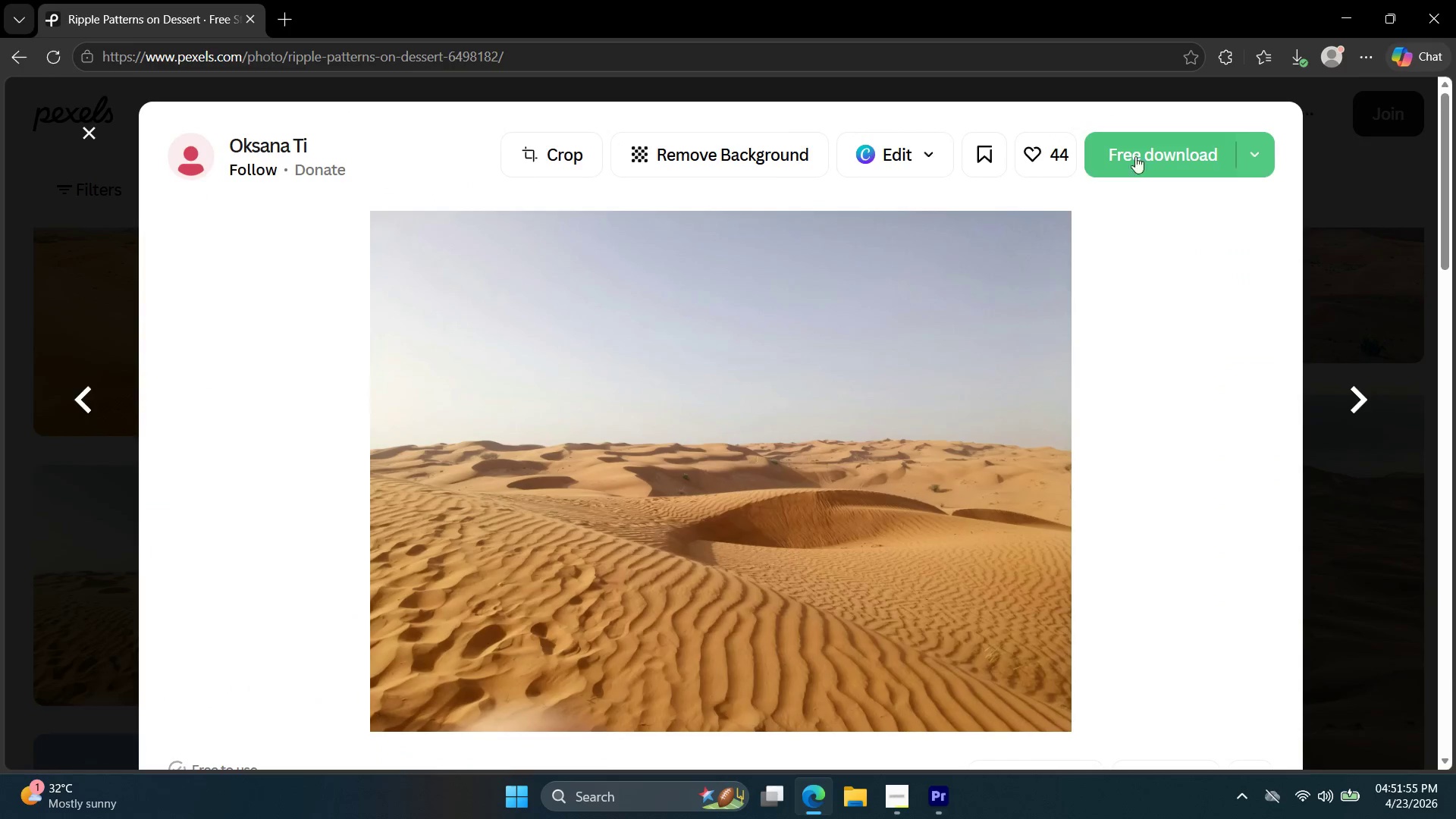 
left_click([1131, 152])
 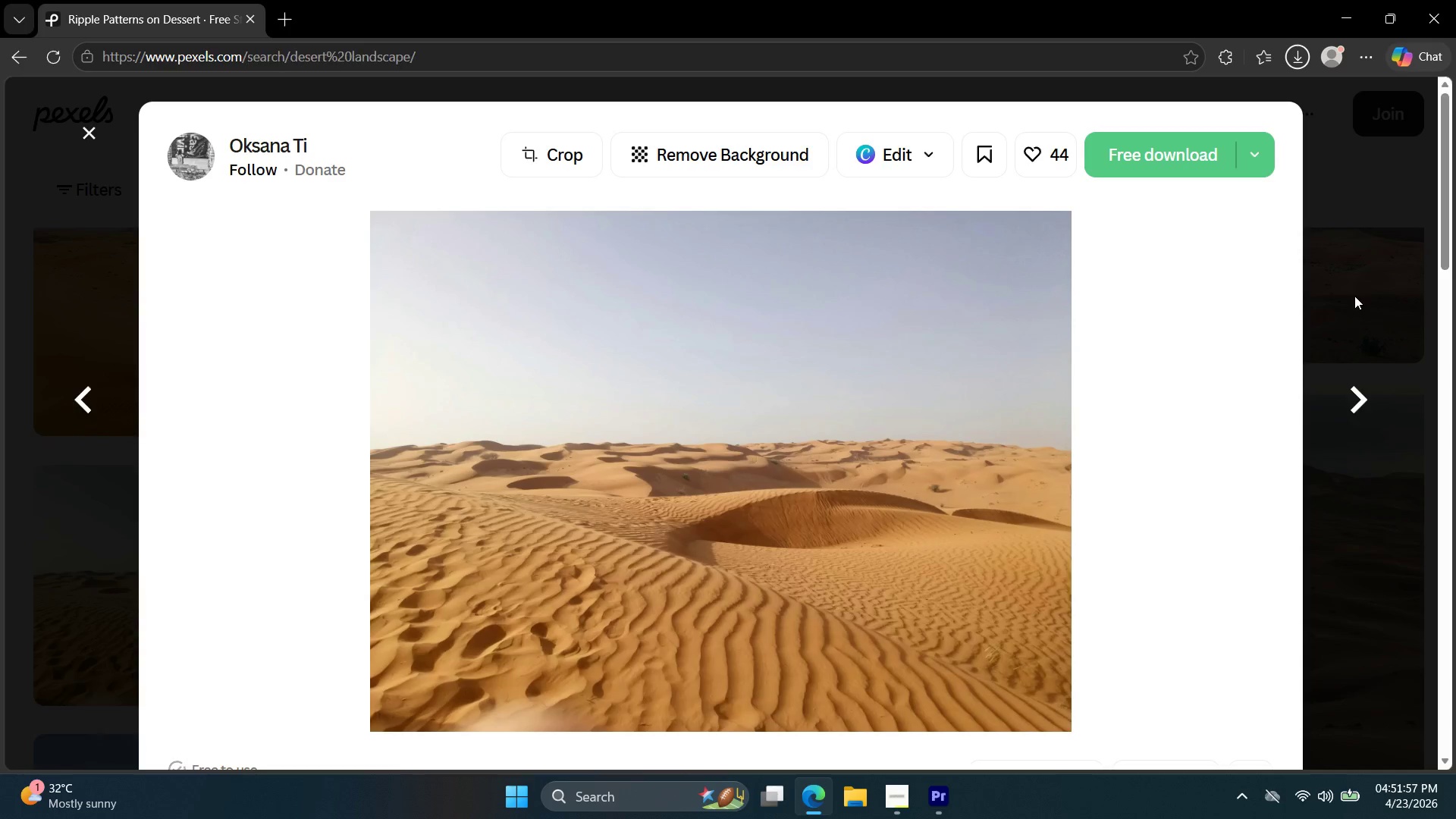 
scroll: coordinate [606, 491], scroll_direction: up, amount: 8.0
 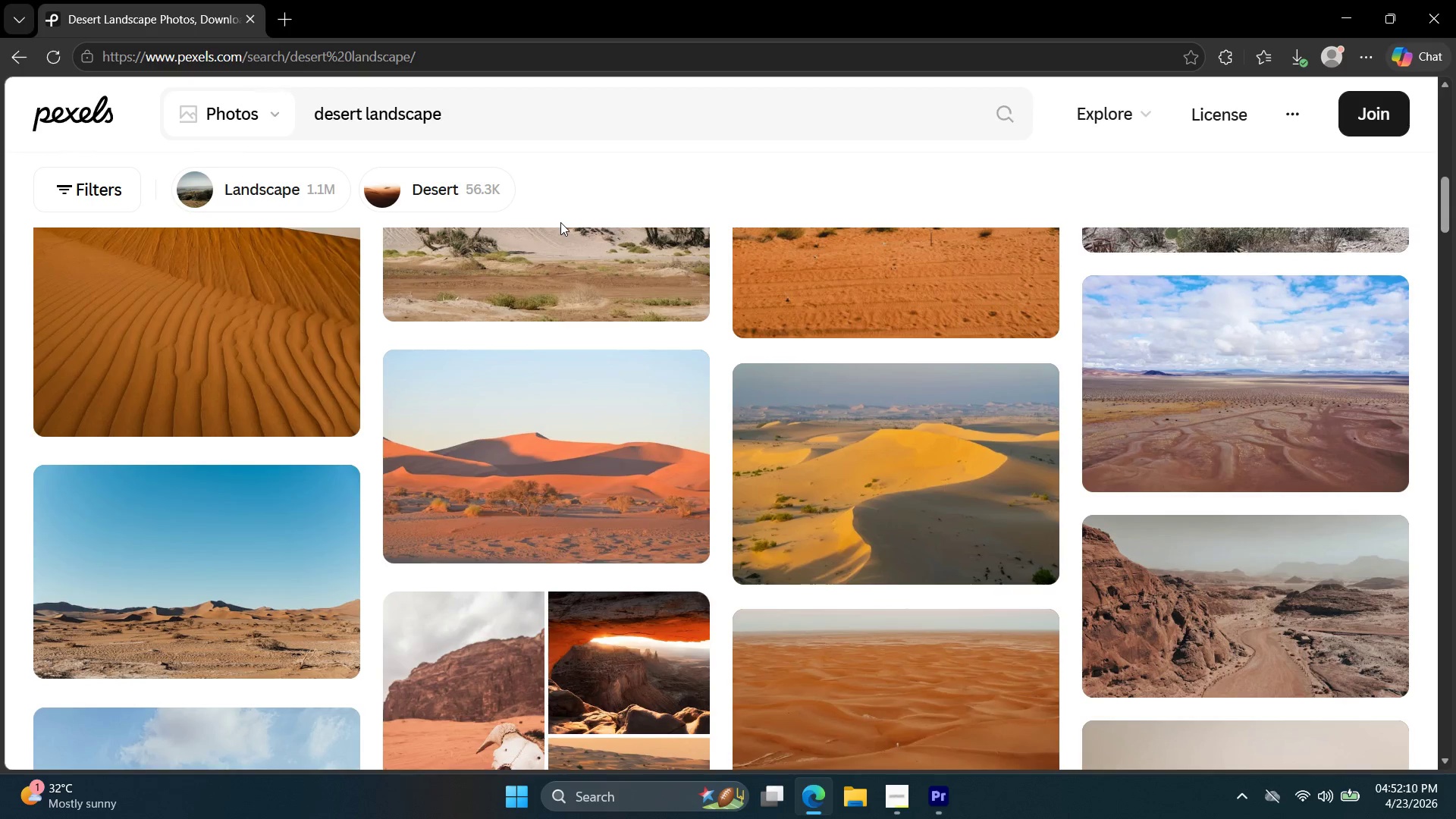 
wait(15.79)
 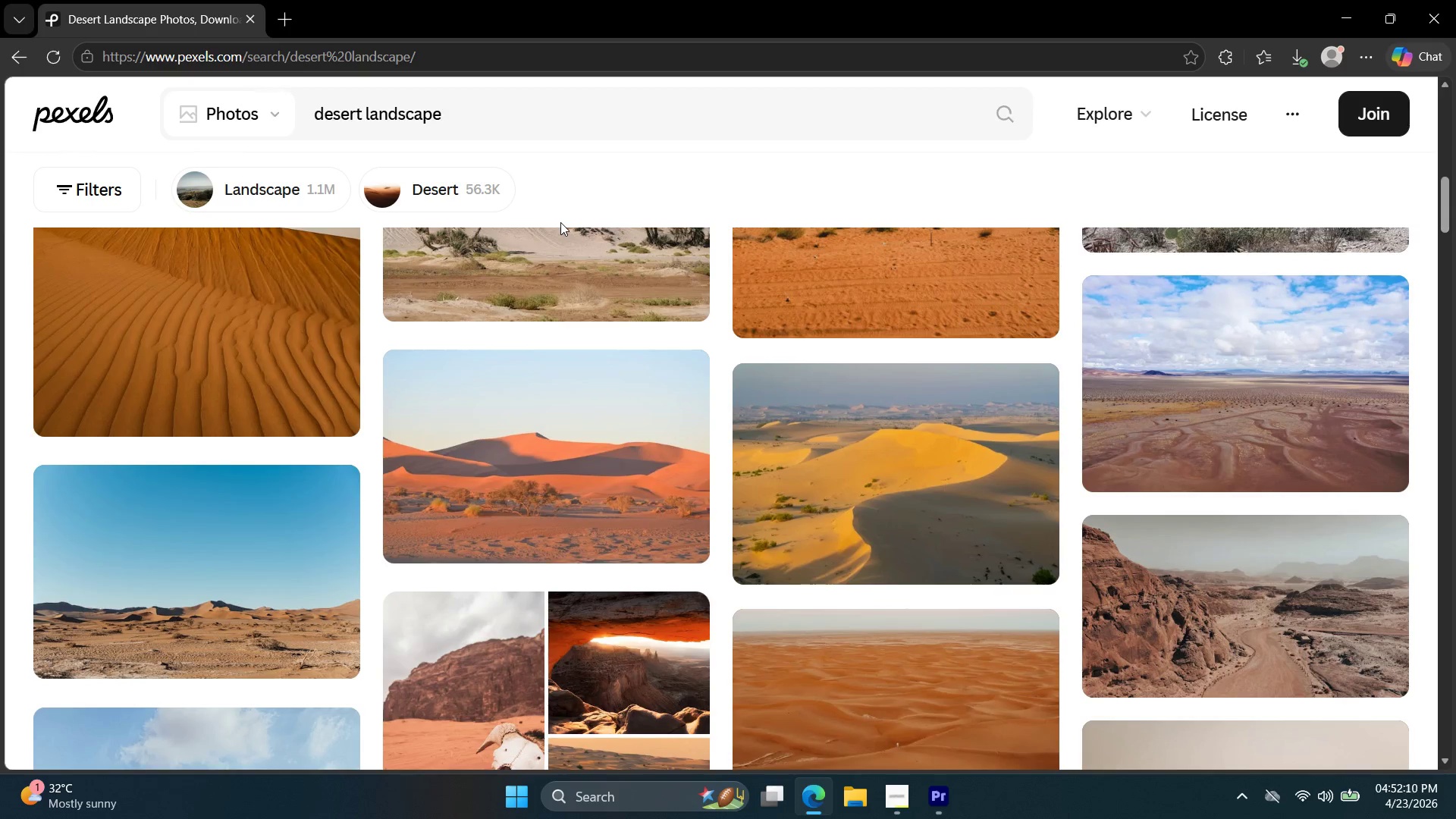 
left_click([895, 799])